 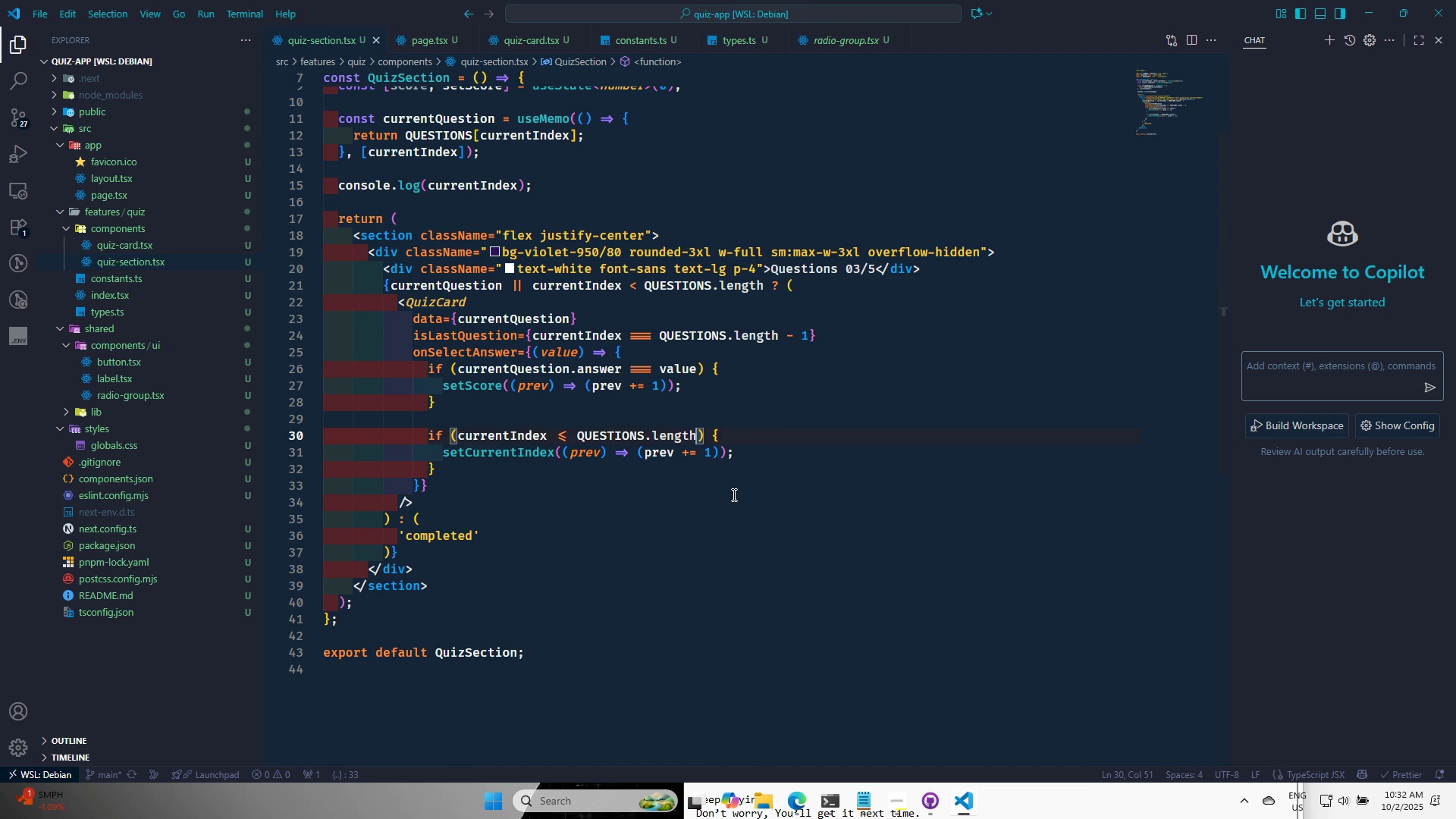 
key(Control+S)
 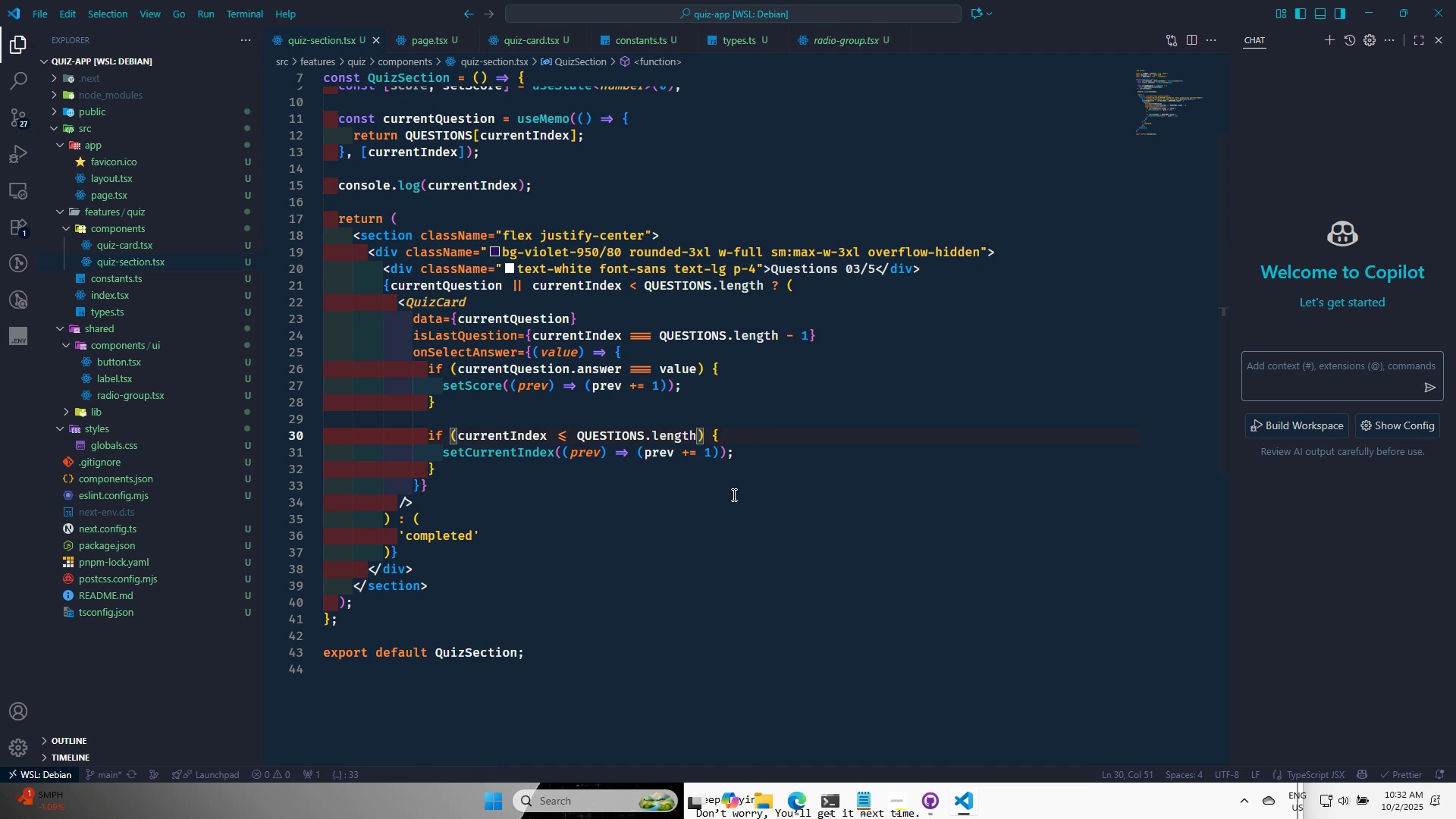 
key(Control+S)
 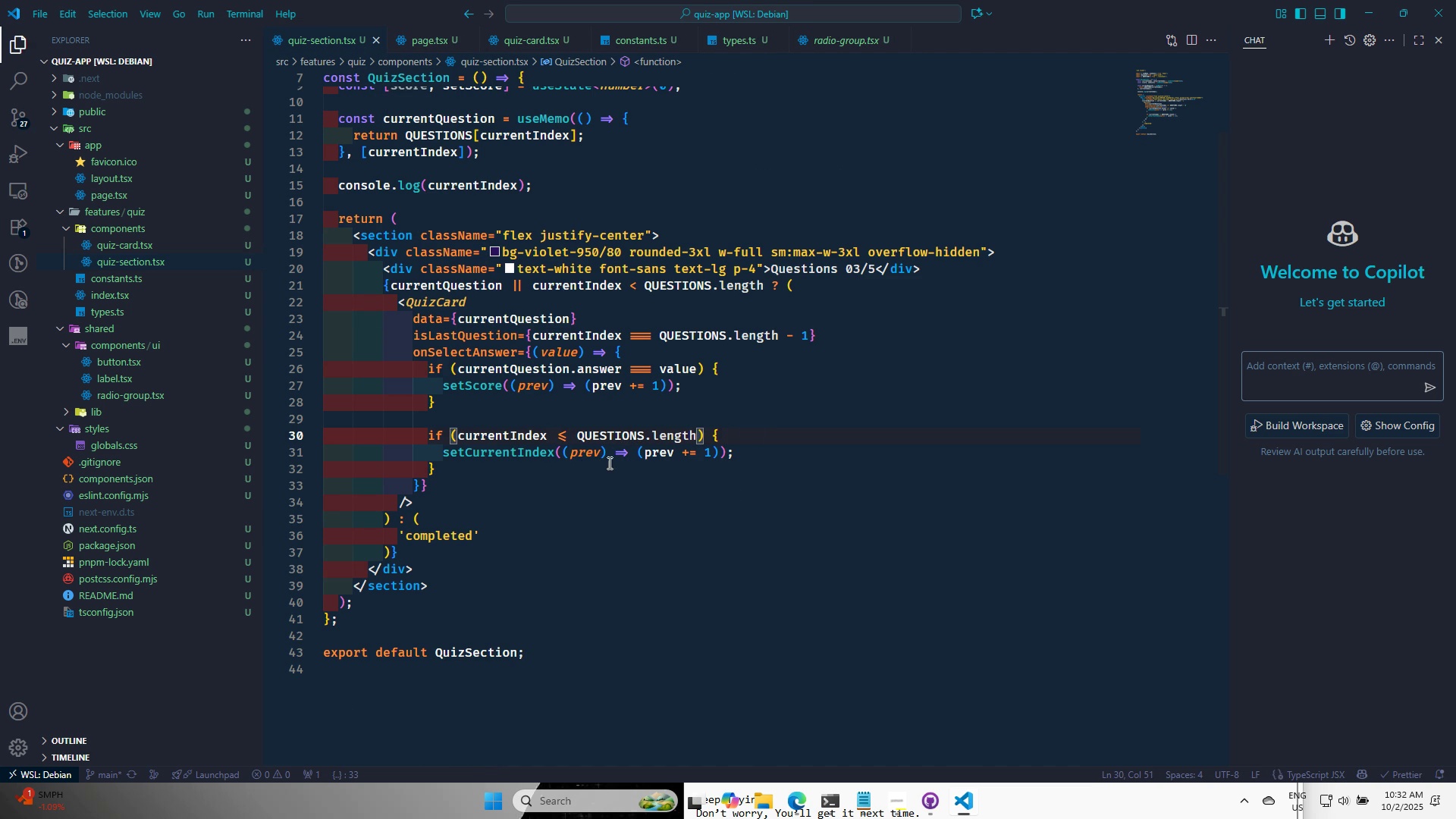 
key(Control+S)
 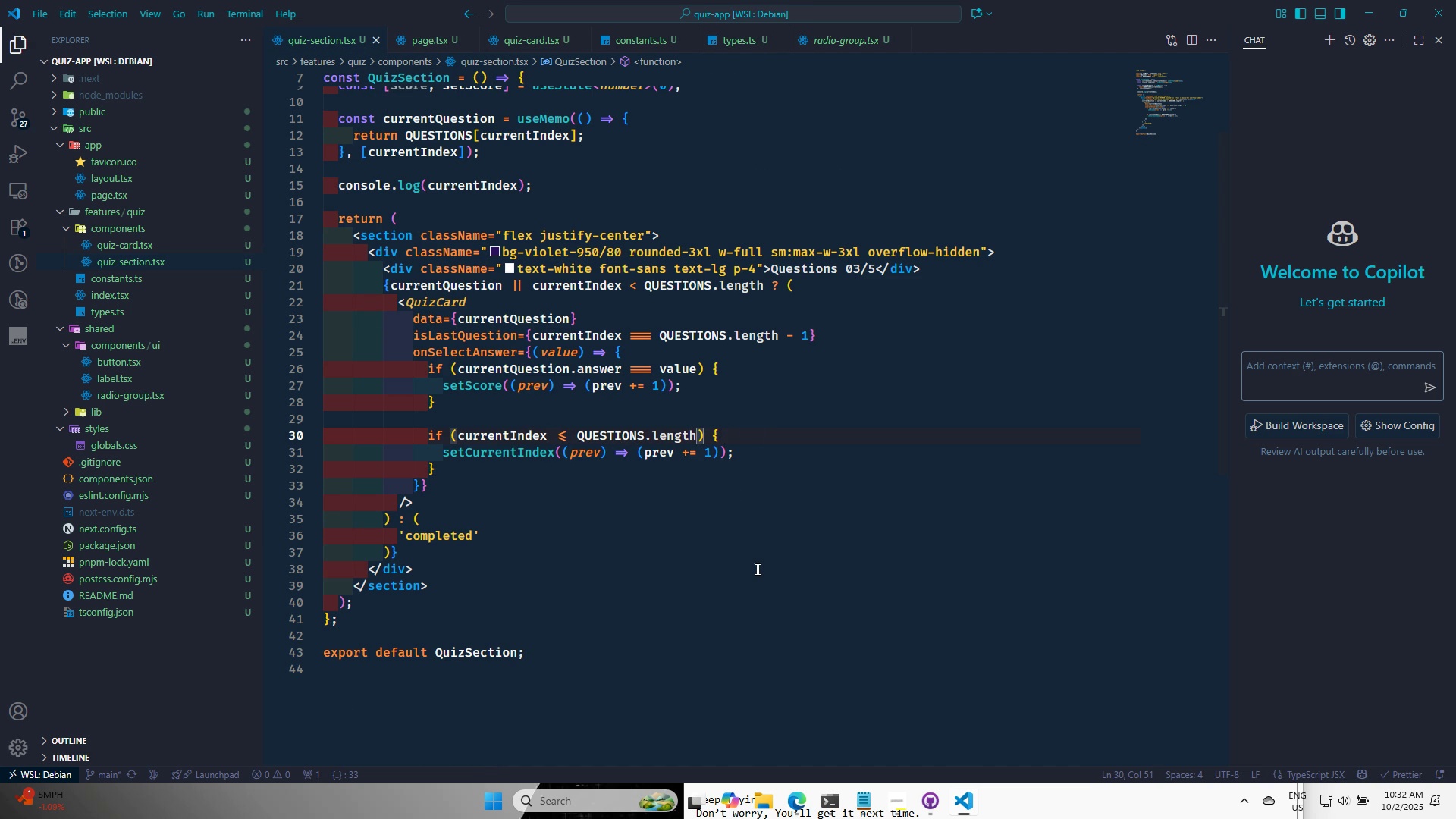 
left_click([755, 568])
 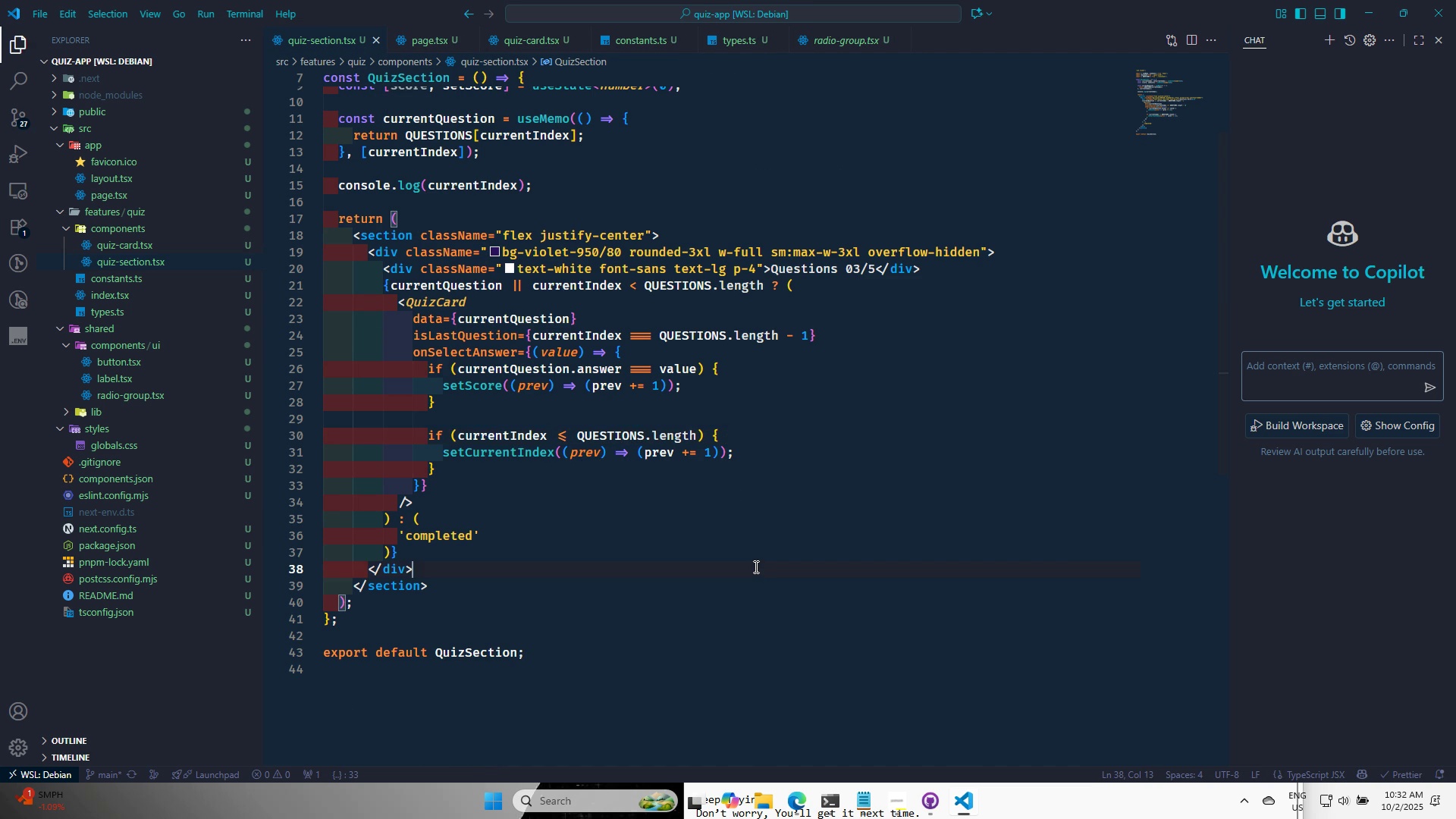 
key(Alt+AltLeft)
 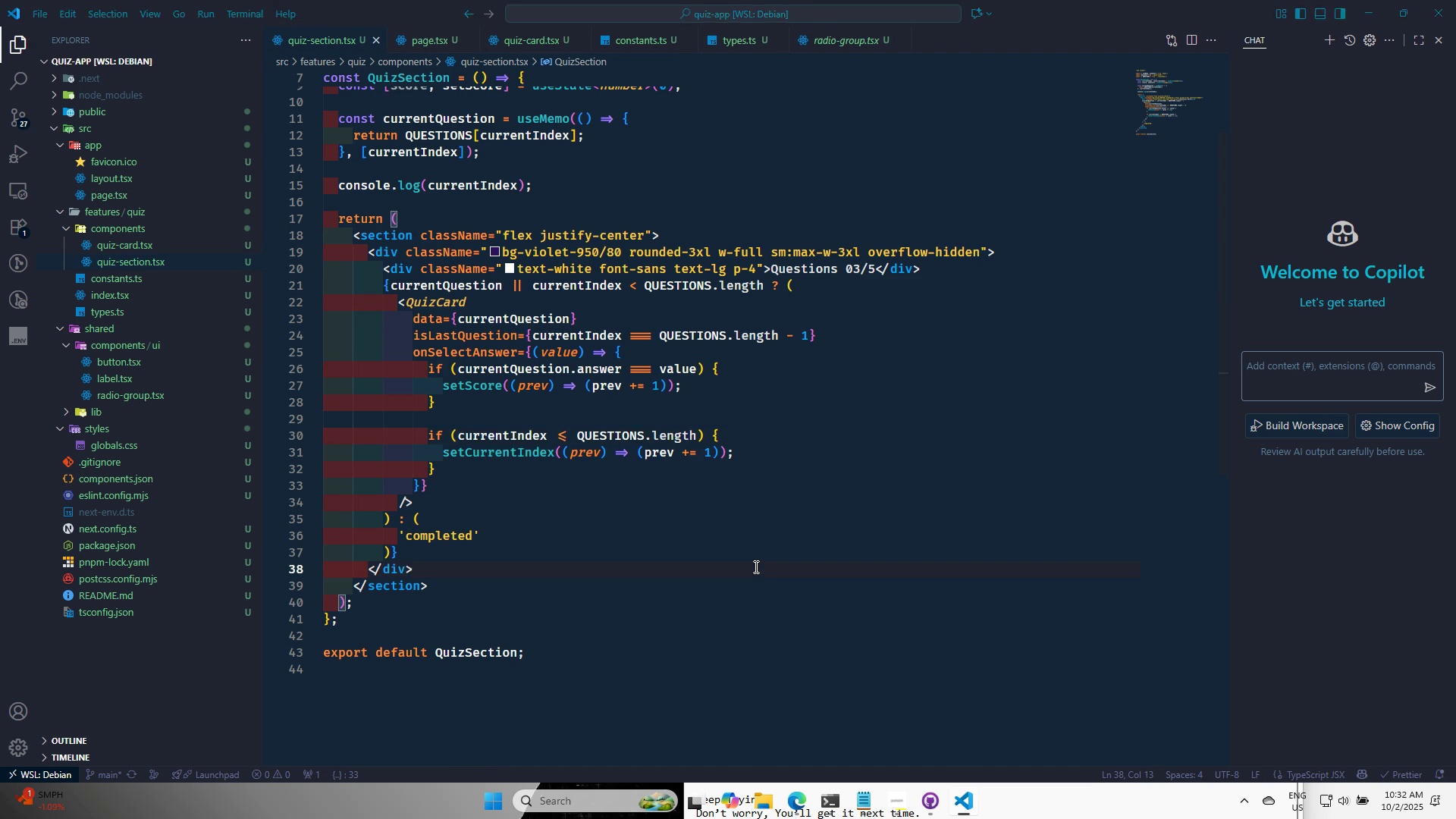 
key(Alt+Tab)
 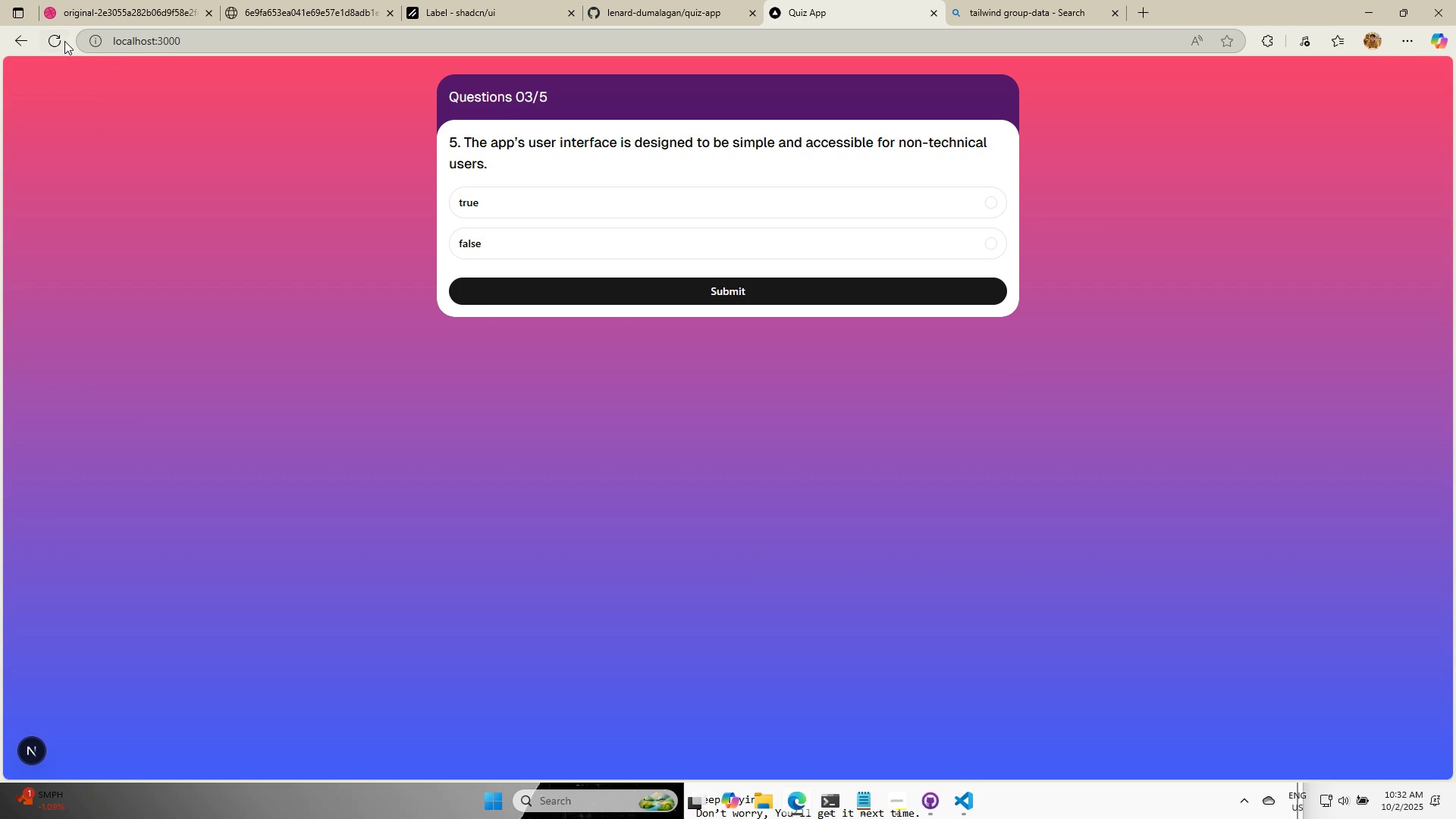 
left_click([53, 41])
 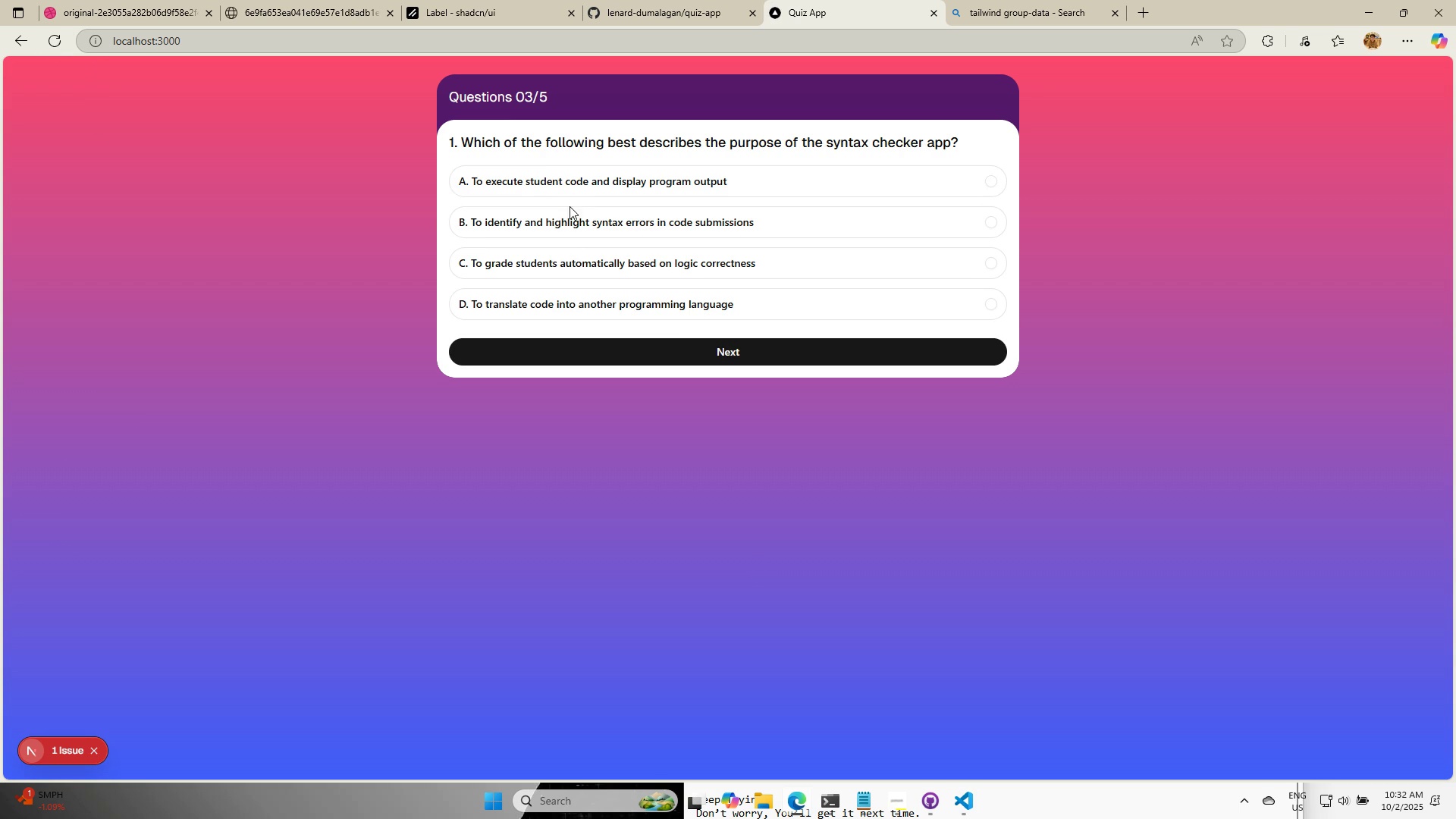 
left_click([576, 184])
 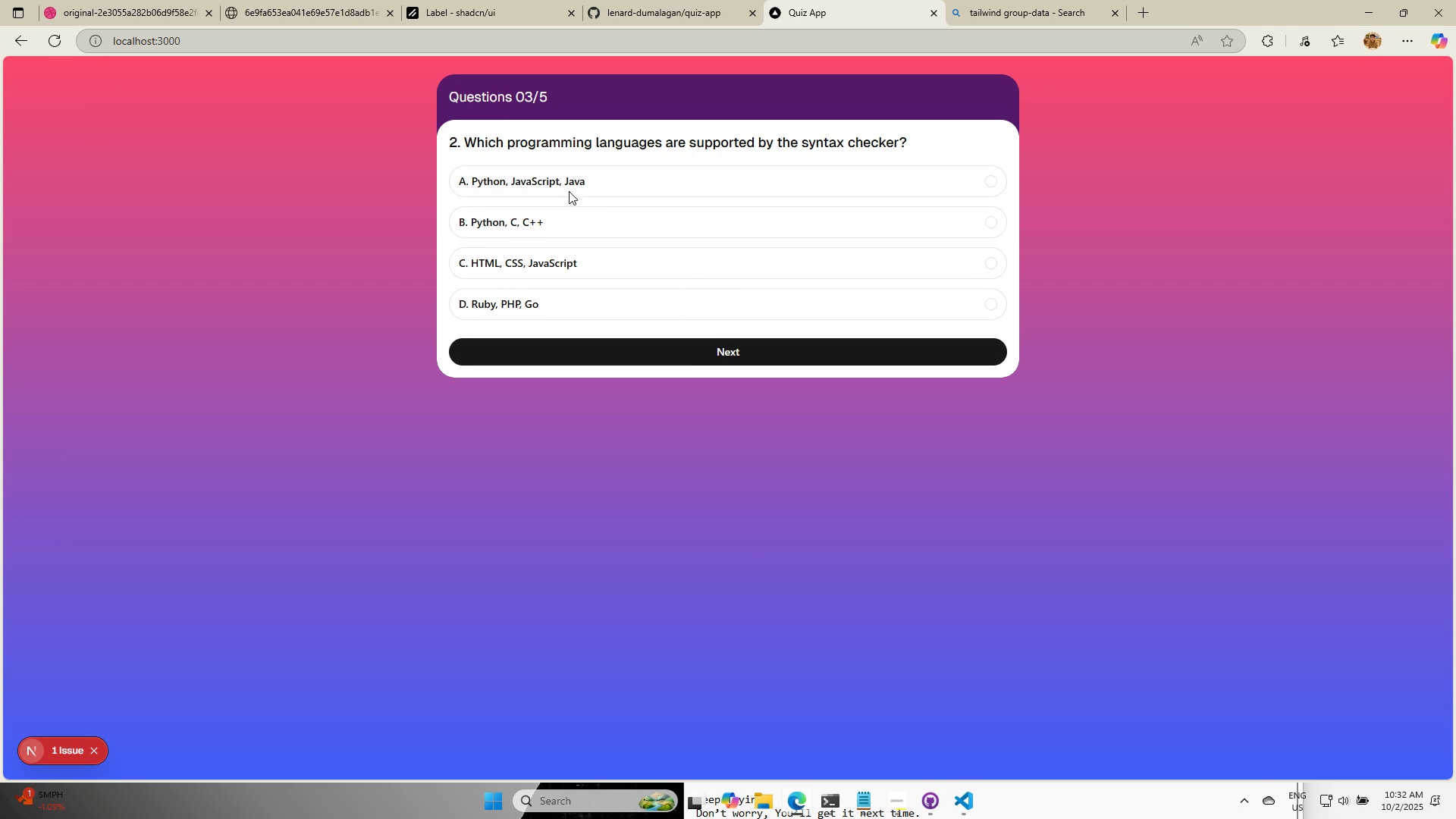 
left_click([564, 185])
 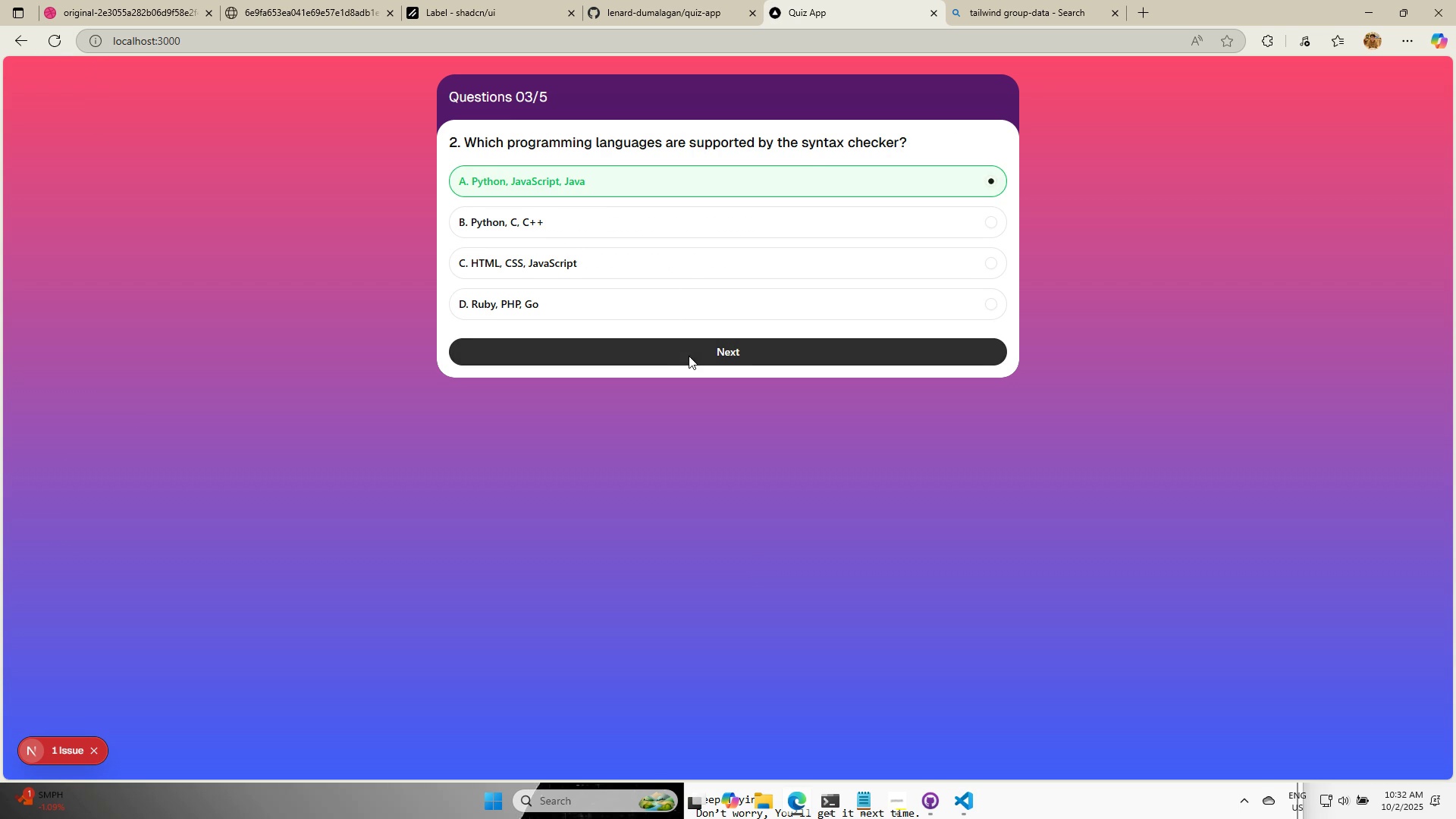 
left_click([689, 356])
 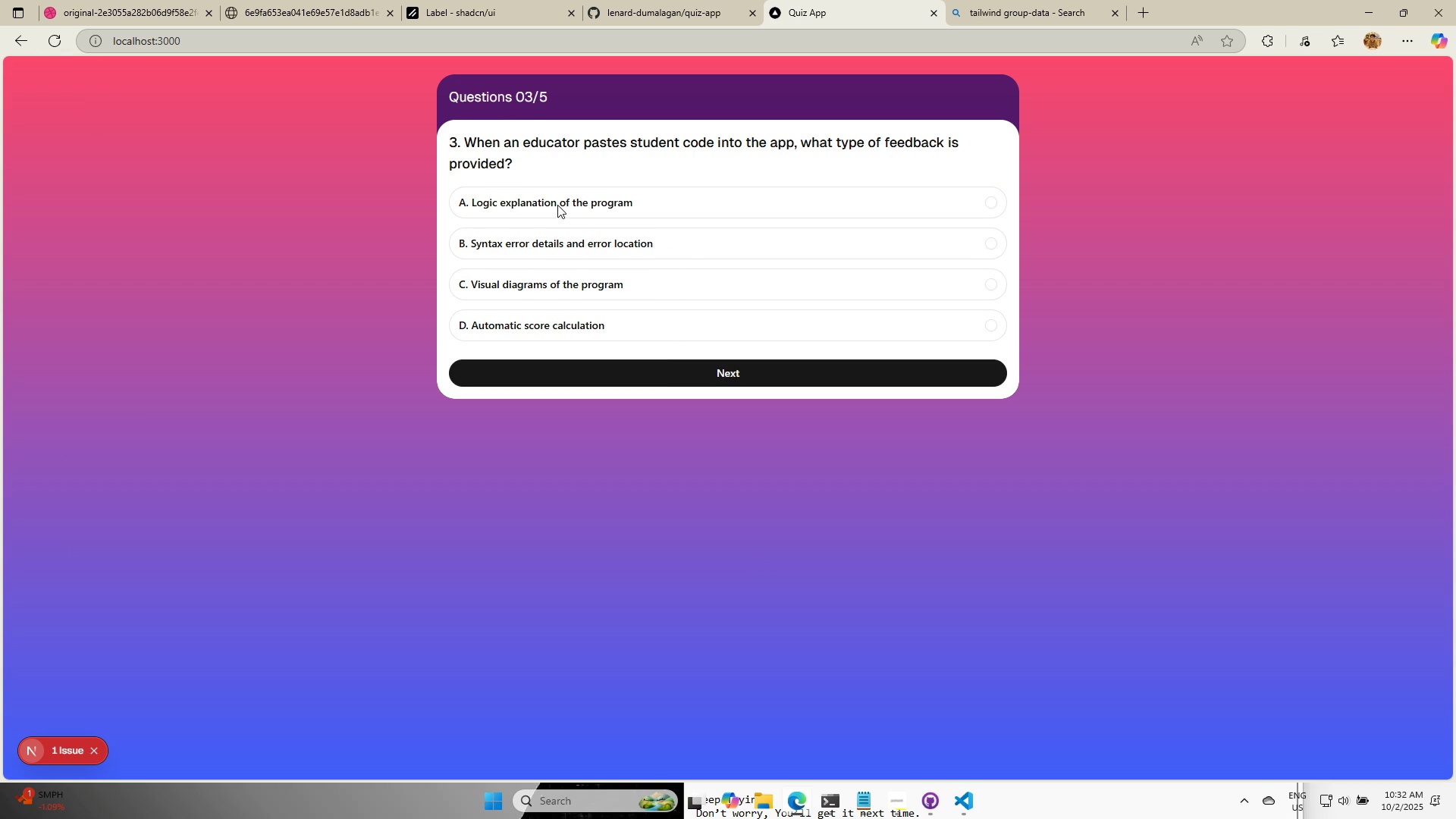 
left_click([557, 205])
 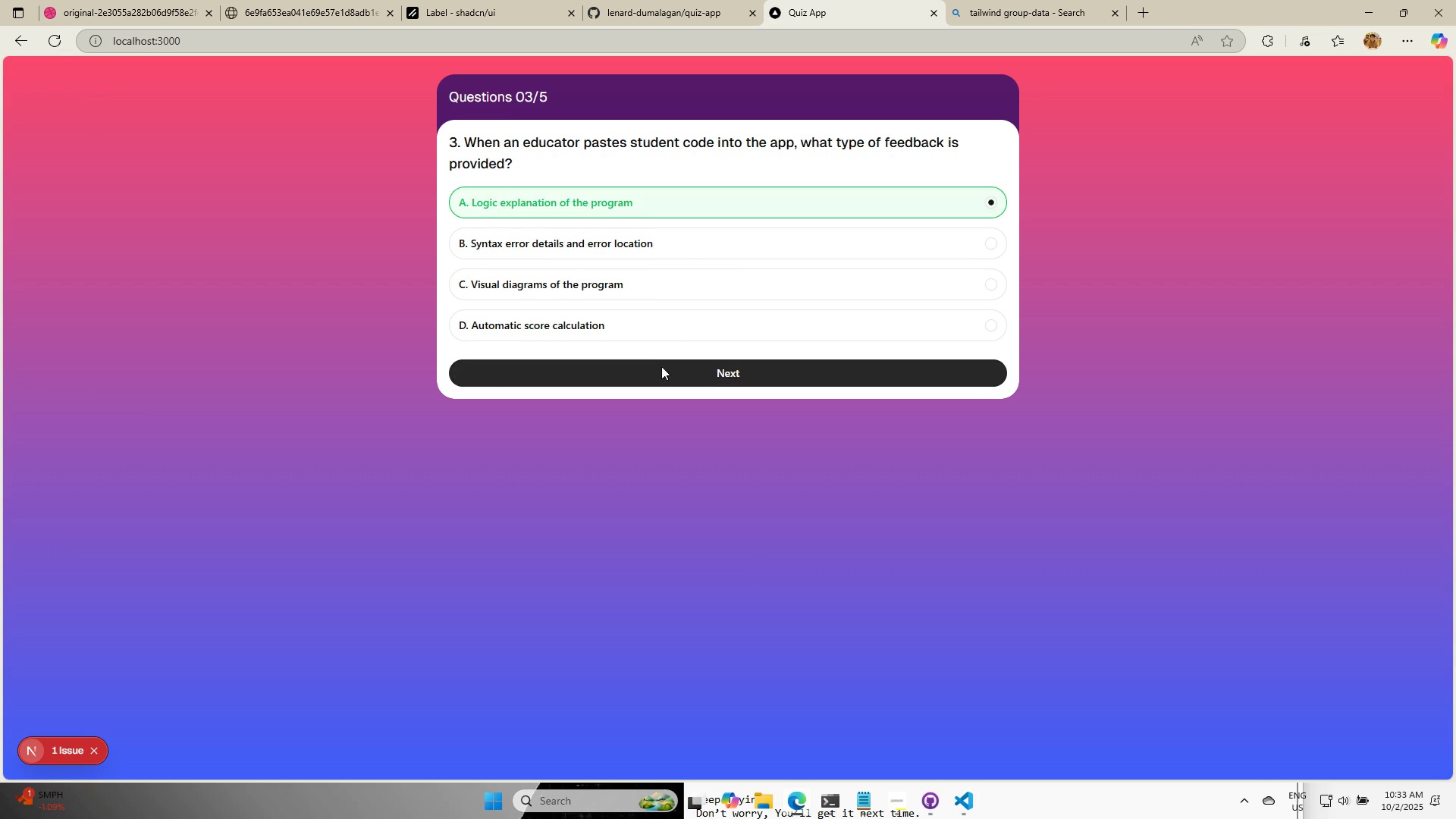 
left_click([661, 367])
 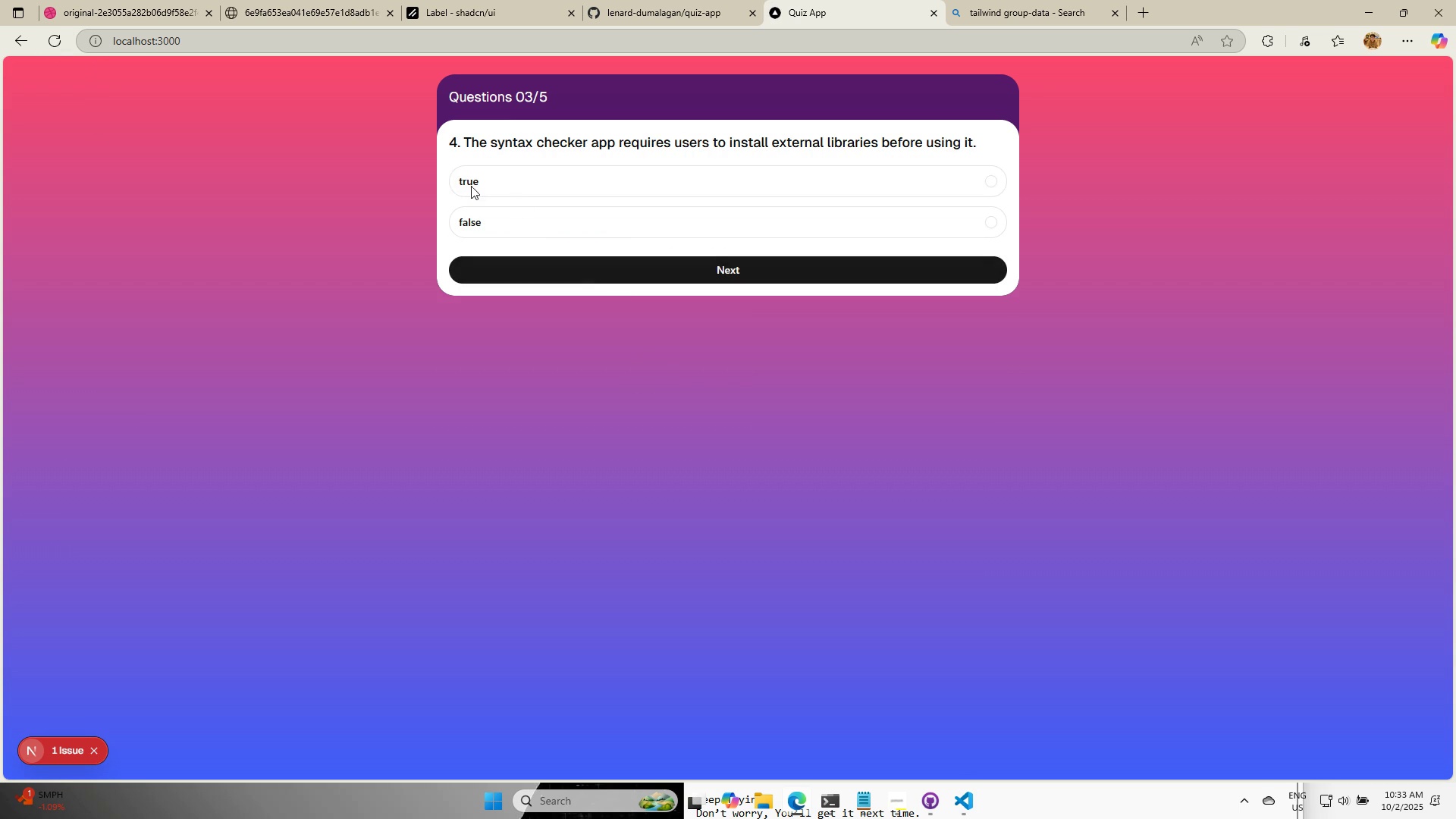 
left_click([471, 186])
 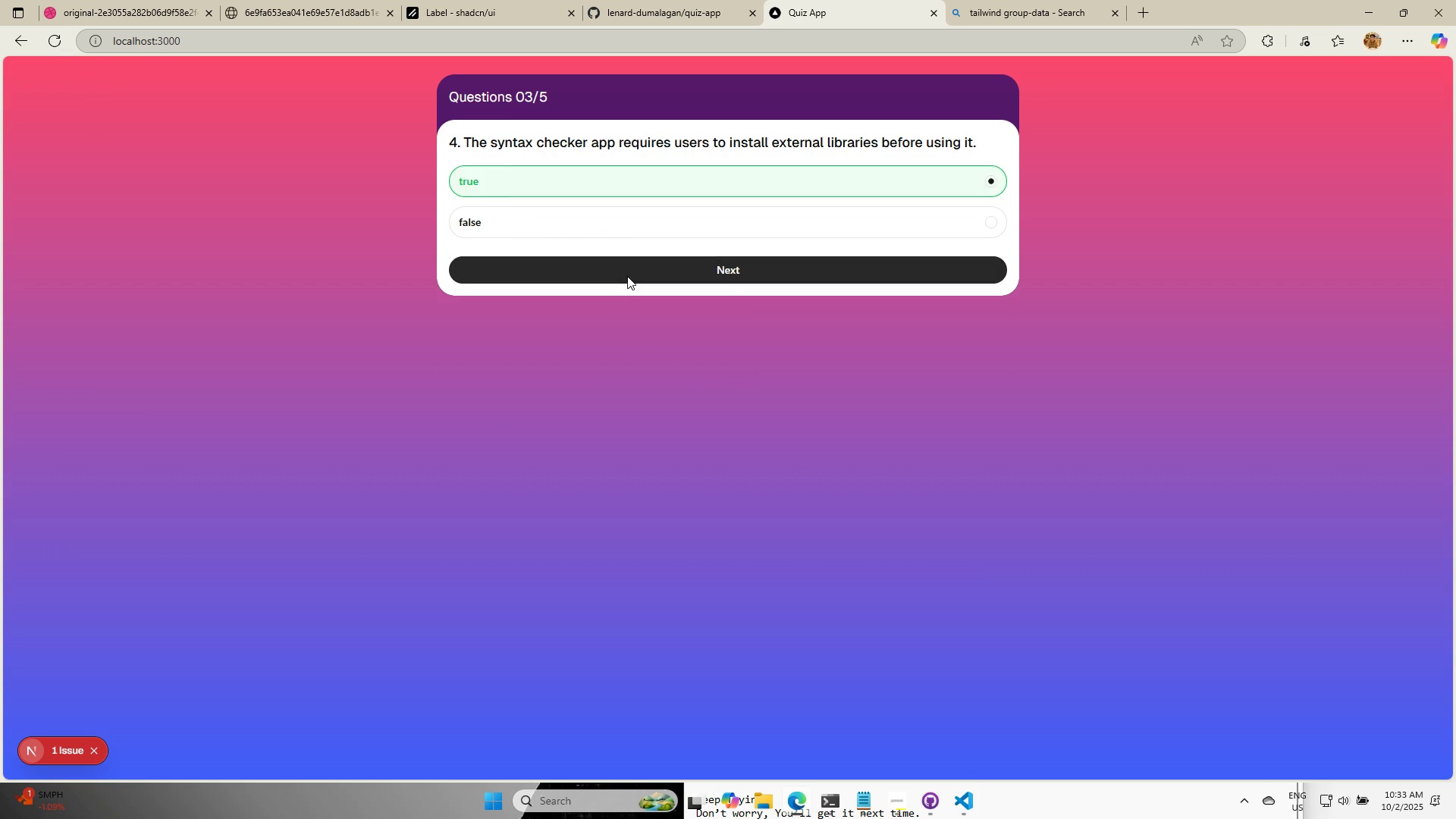 
left_click([627, 276])
 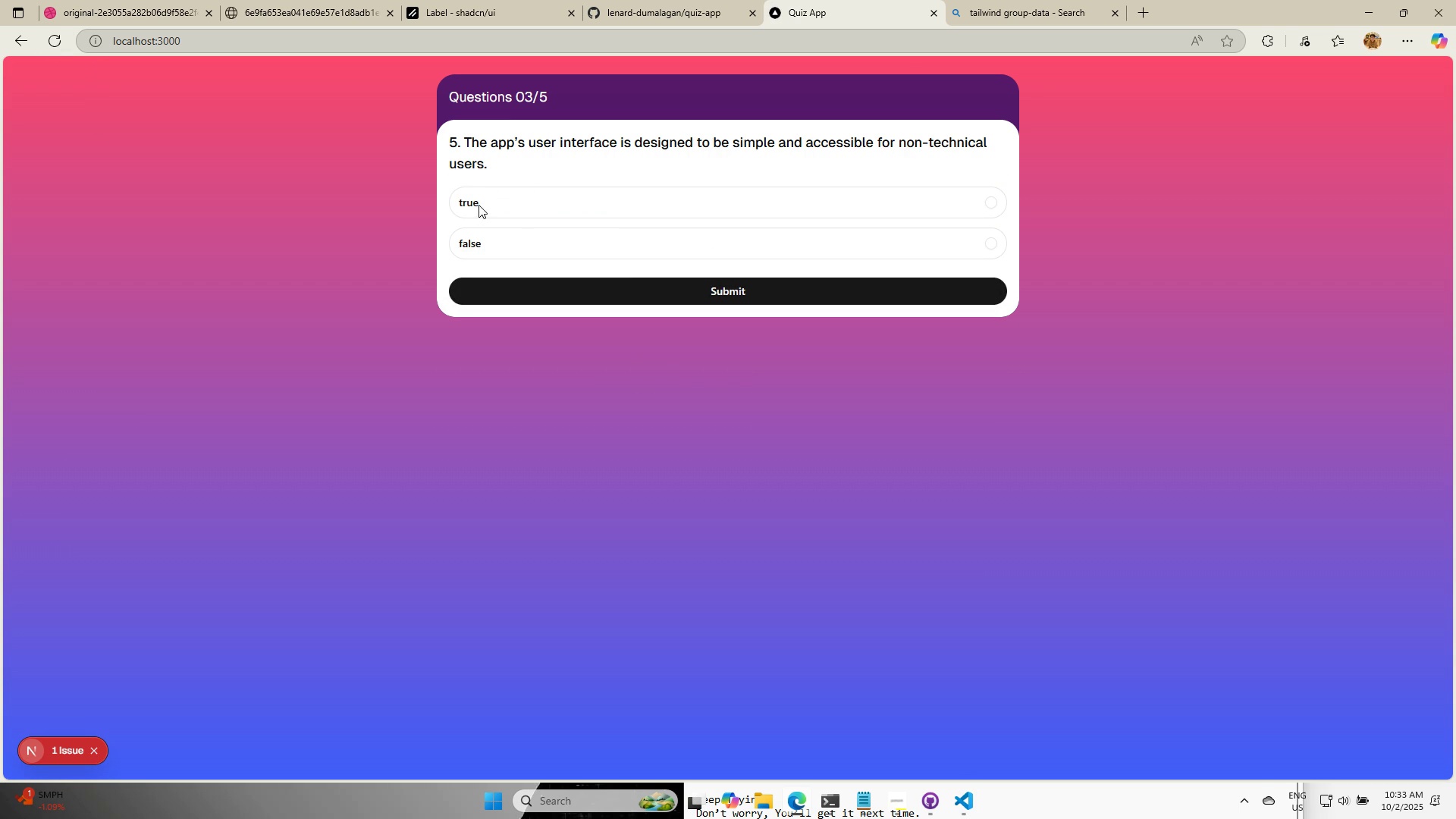 
left_click([479, 205])
 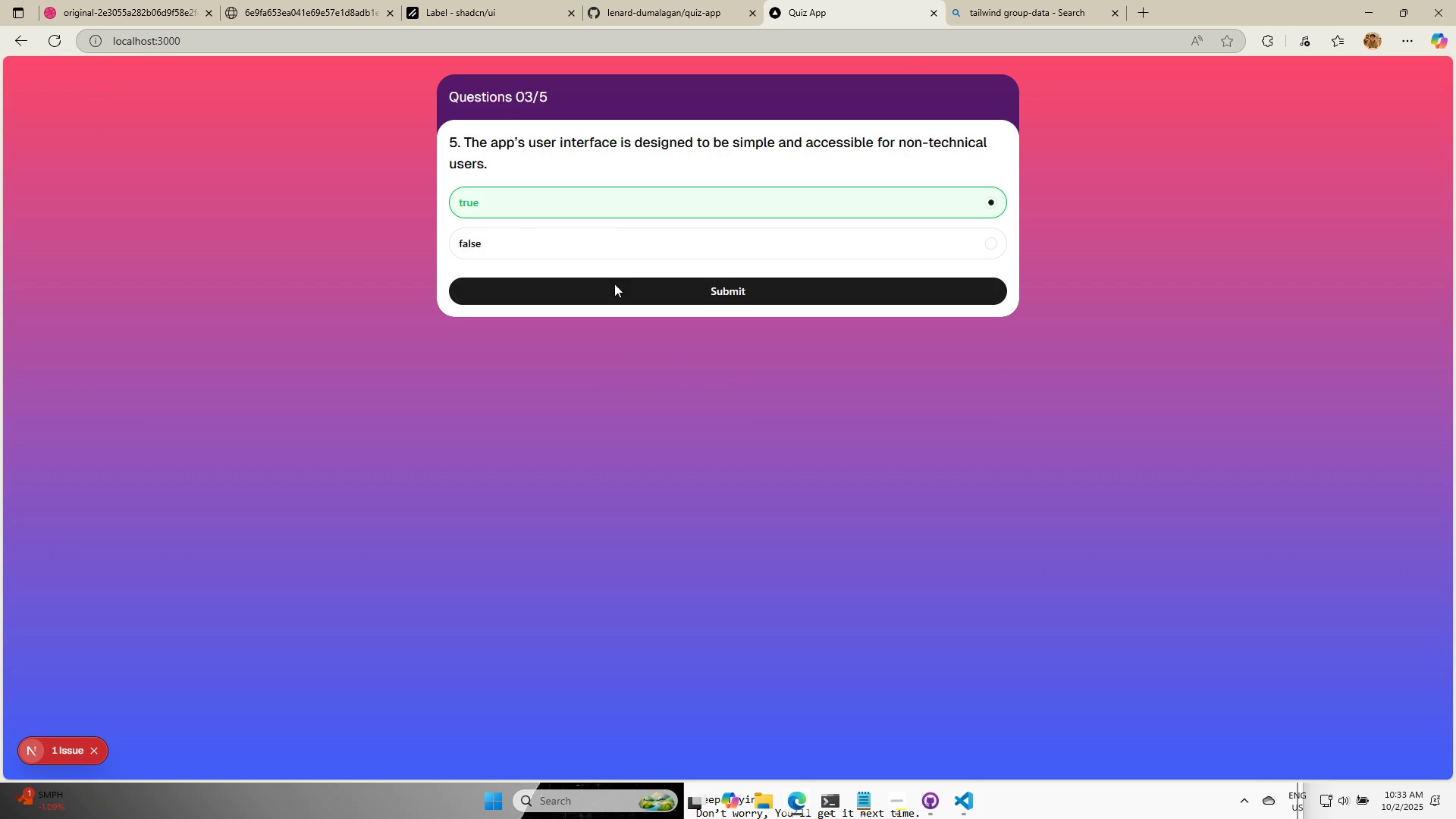 
left_click([622, 287])
 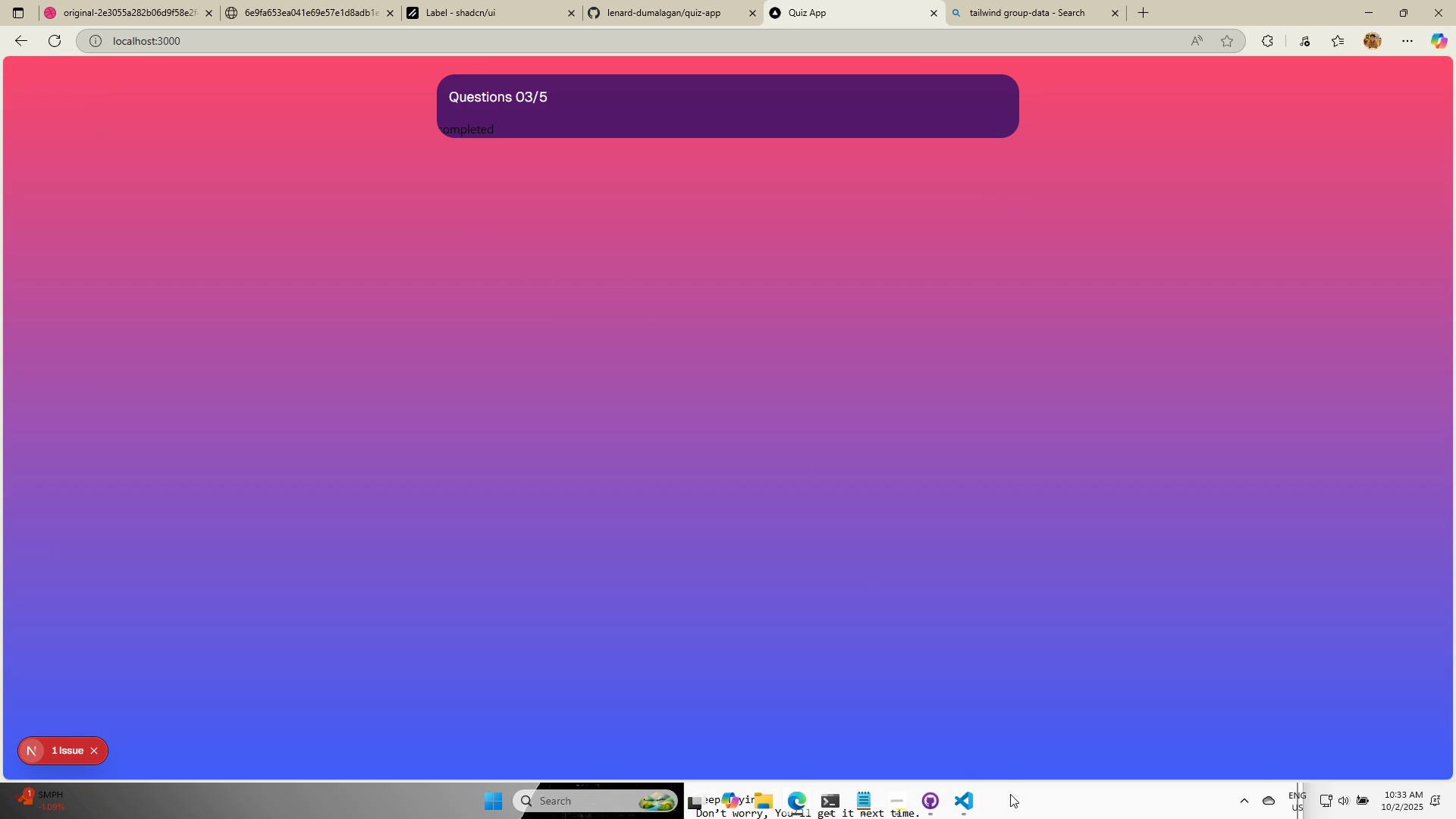 
left_click([958, 799])
 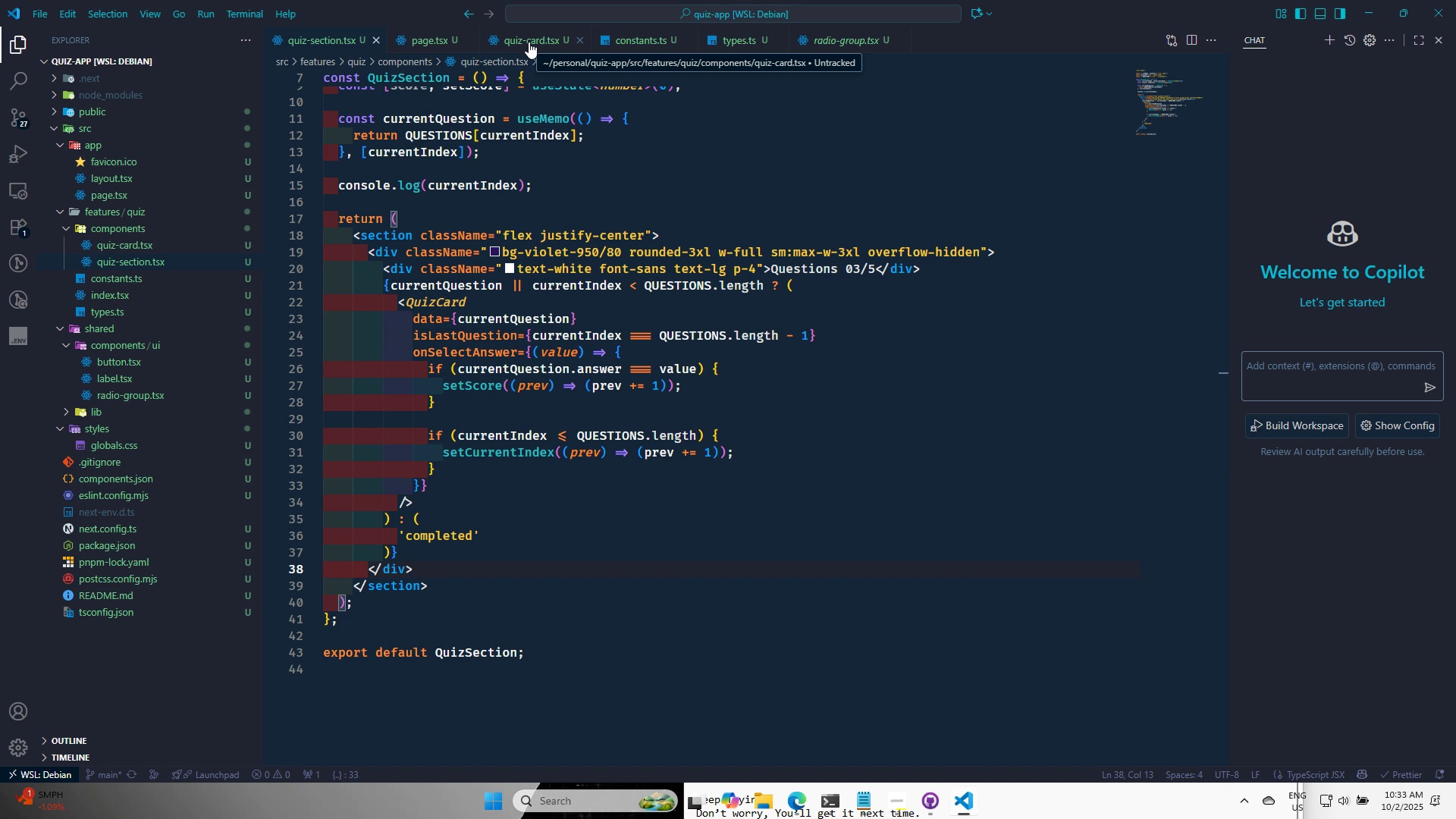 
wait(7.49)
 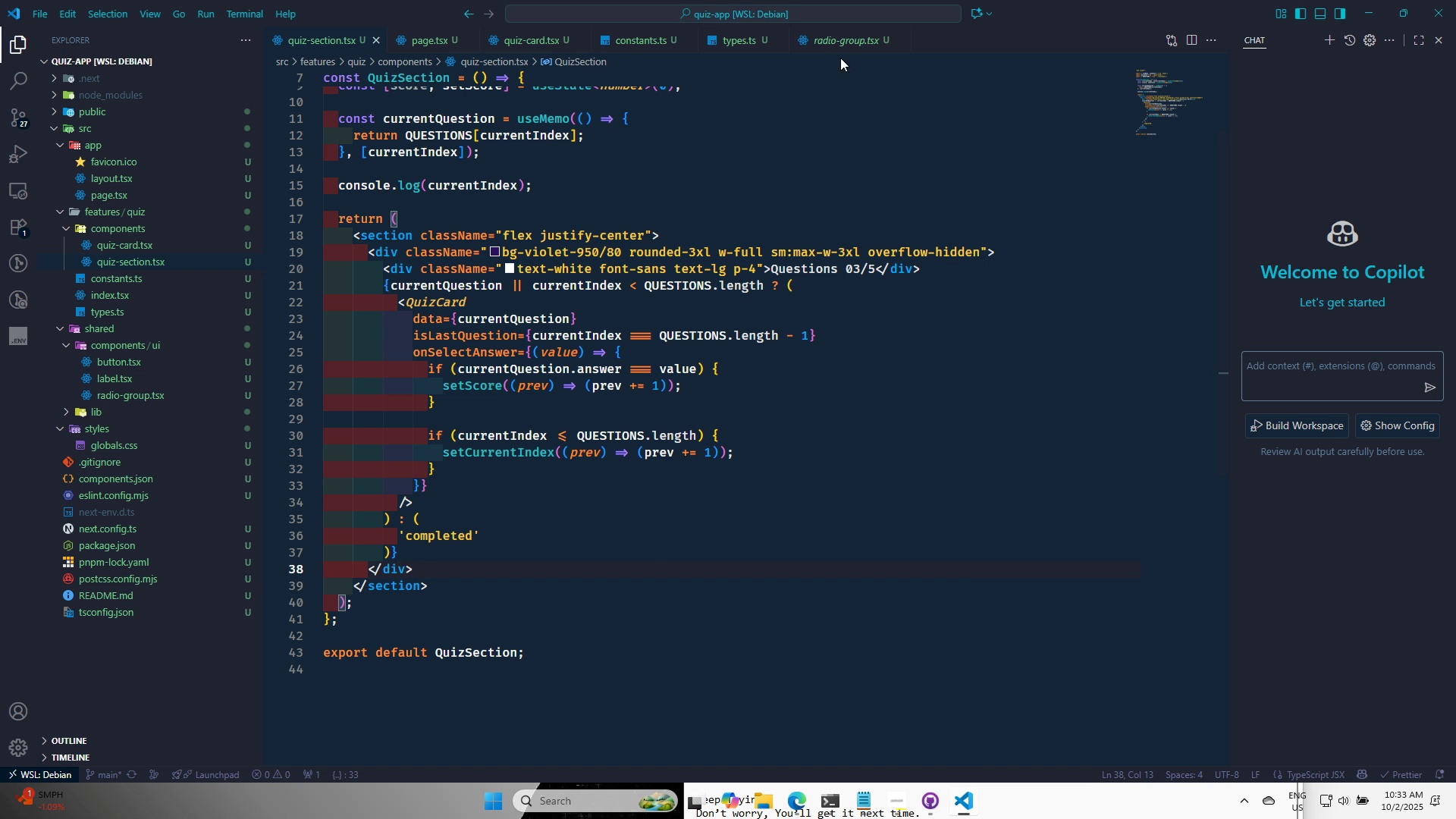 
left_click([529, 42])